 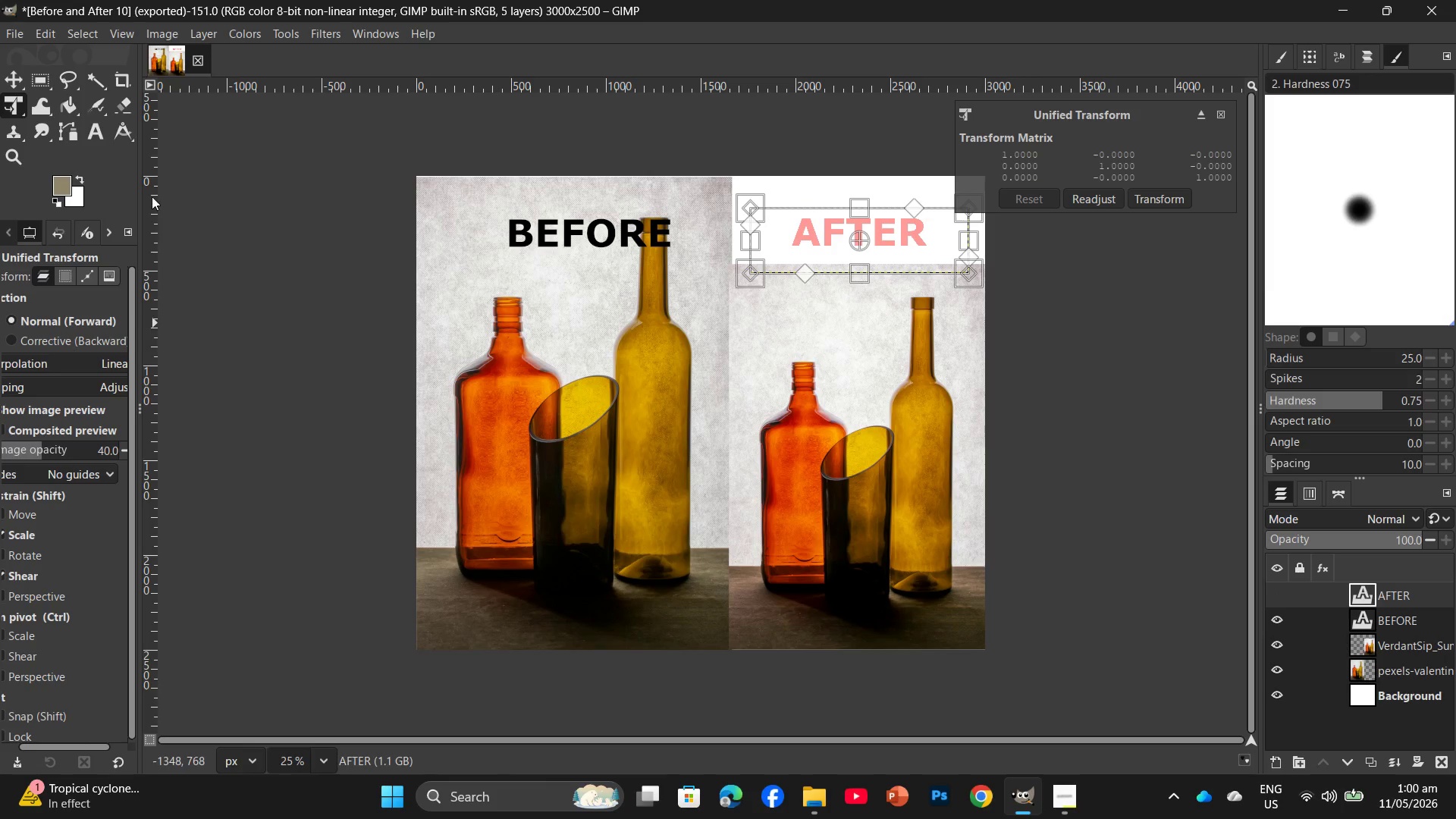 
left_click_drag(start_coordinate=[859, 276], to_coordinate=[860, 363])
 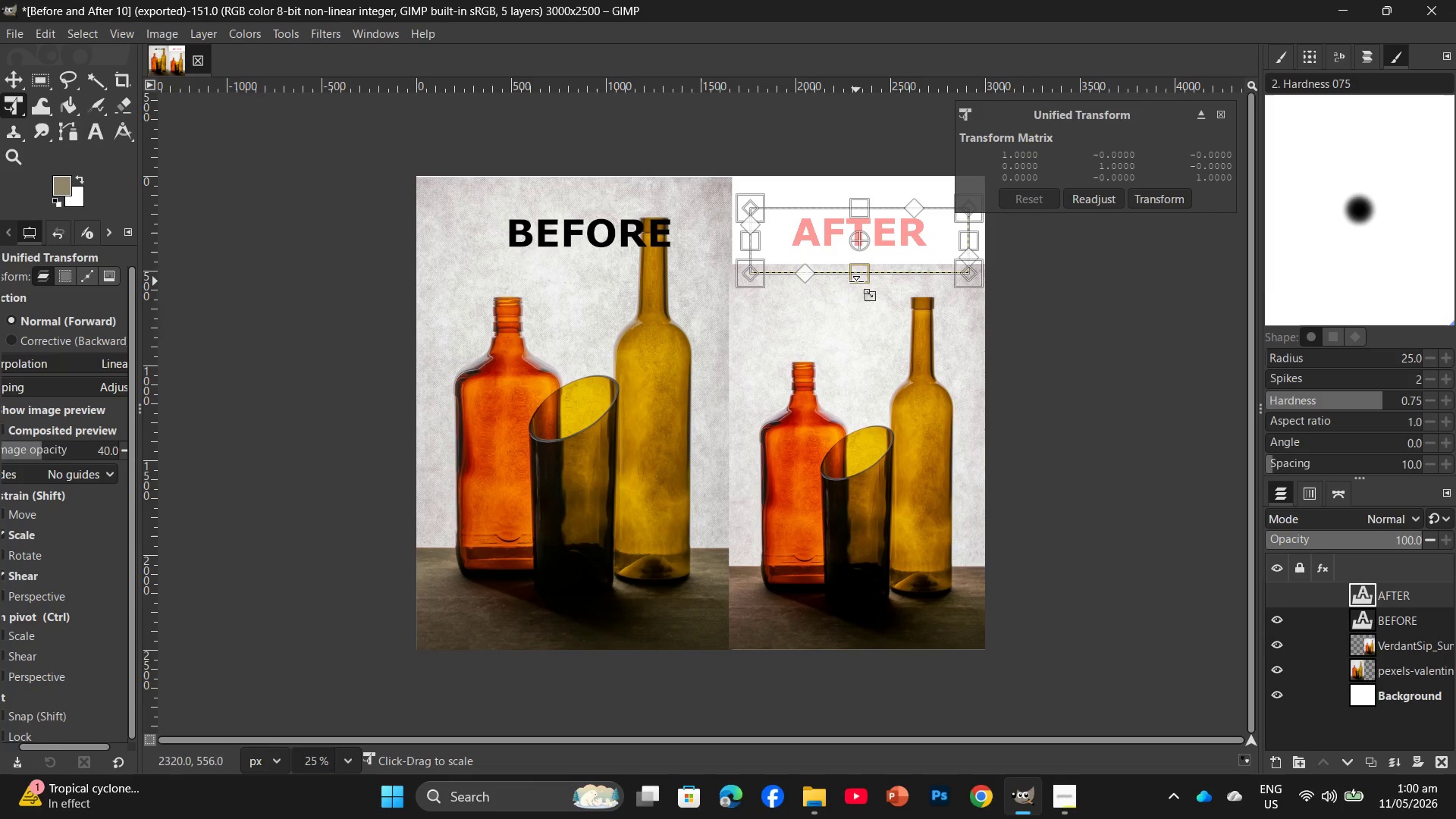 
left_click_drag(start_coordinate=[857, 275], to_coordinate=[784, 281])
 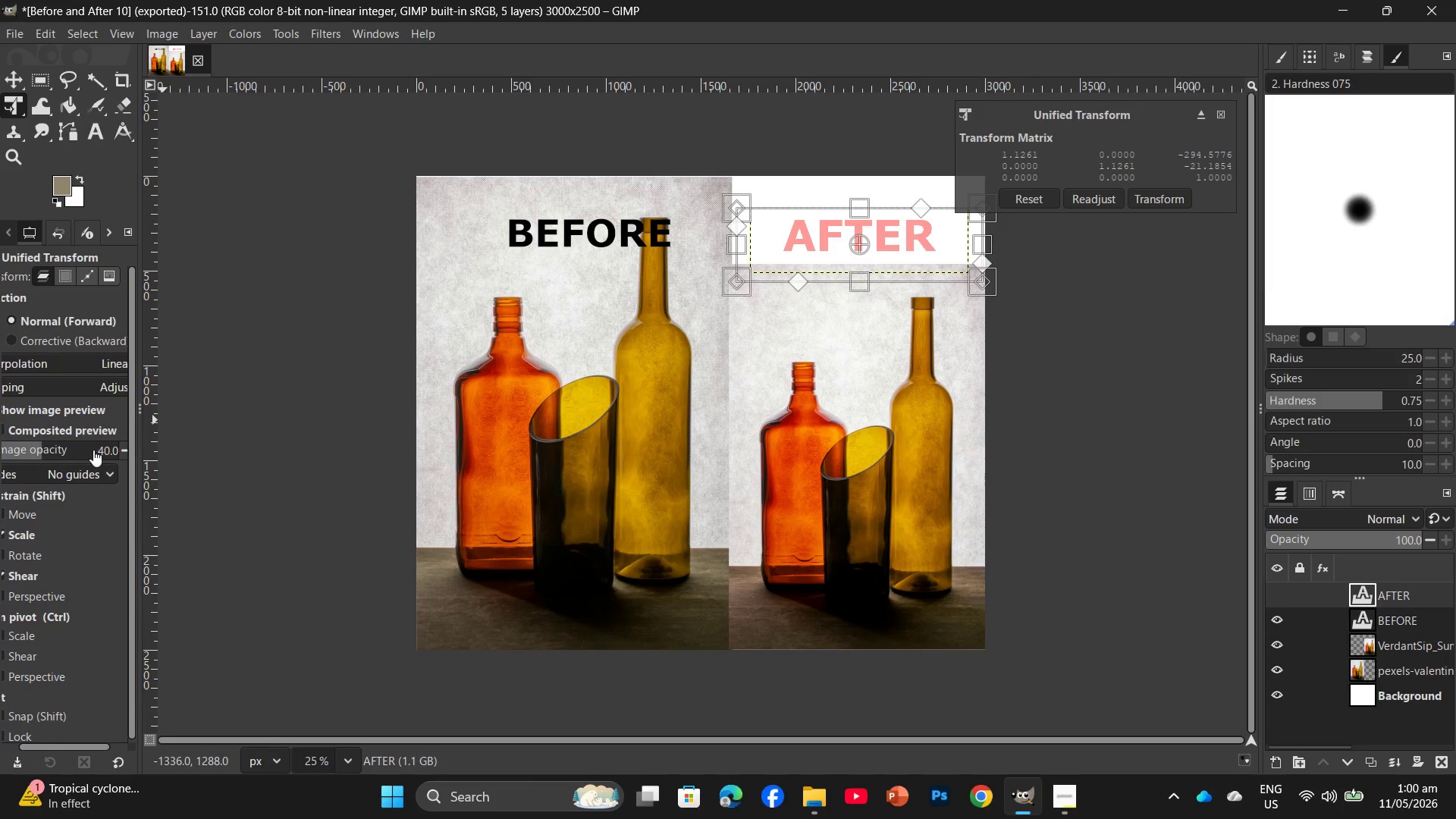 
left_click([108, 450])
 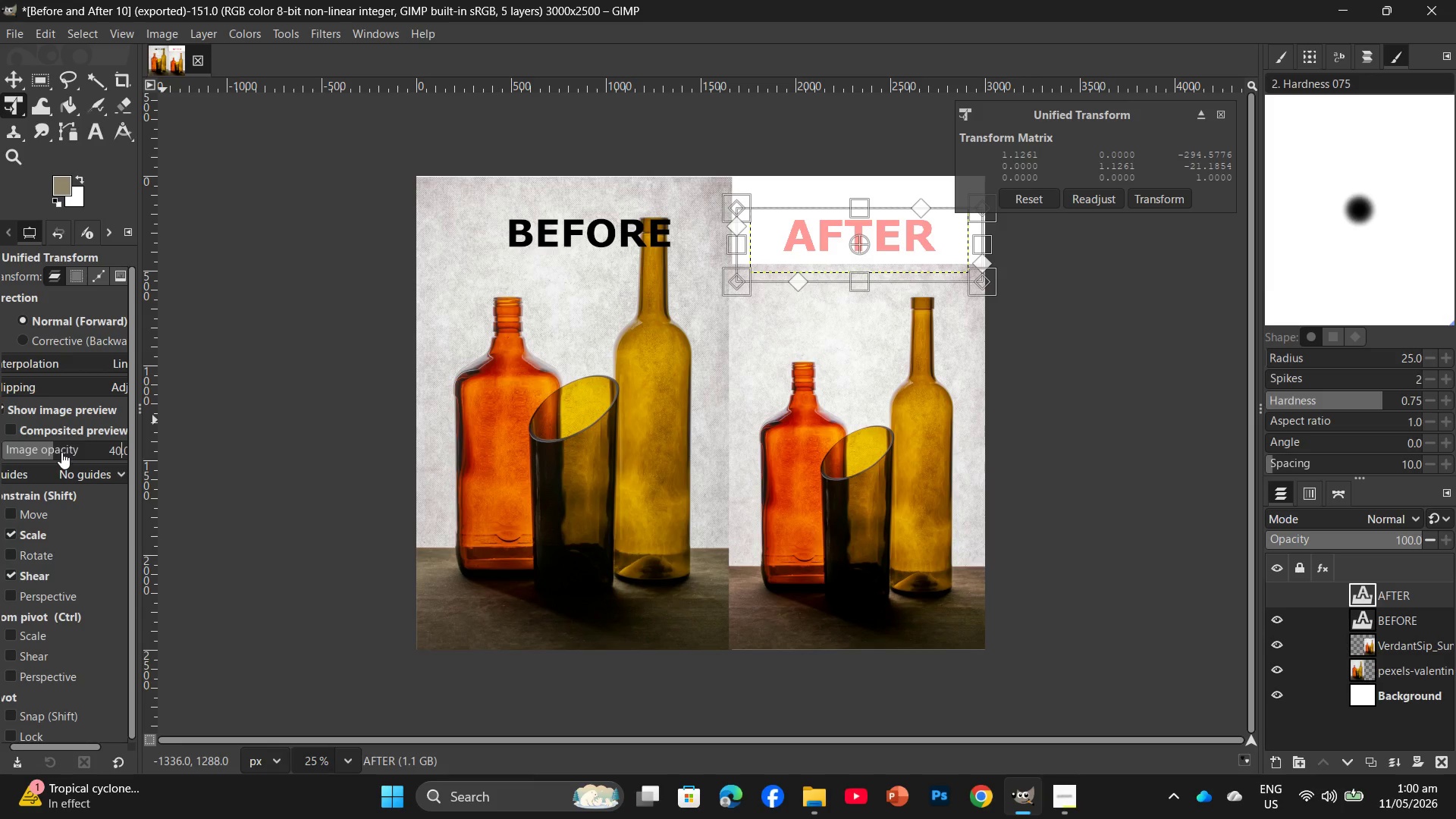 
left_click_drag(start_coordinate=[59, 451], to_coordinate=[84, 444])
 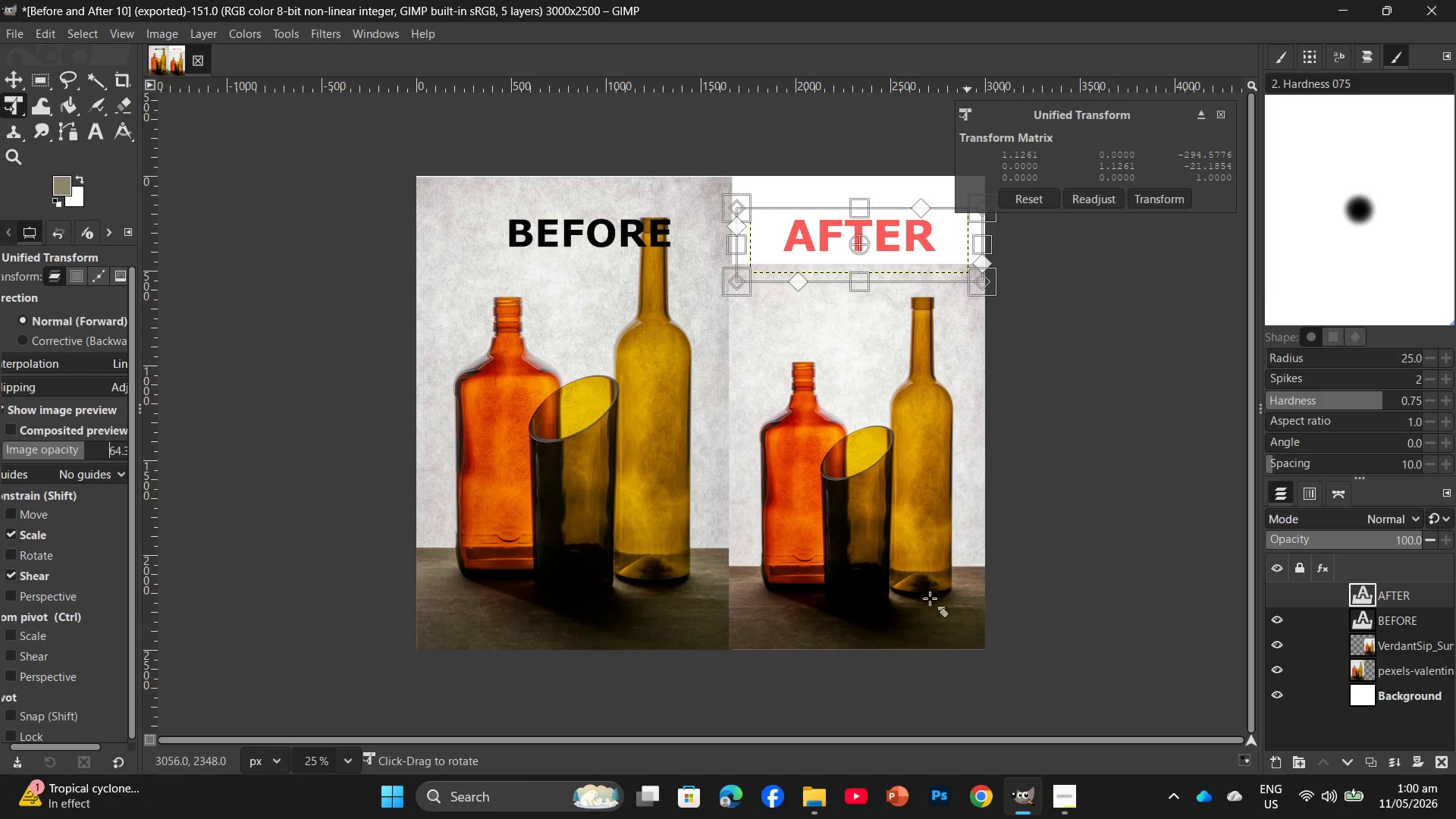 
key(Enter)
 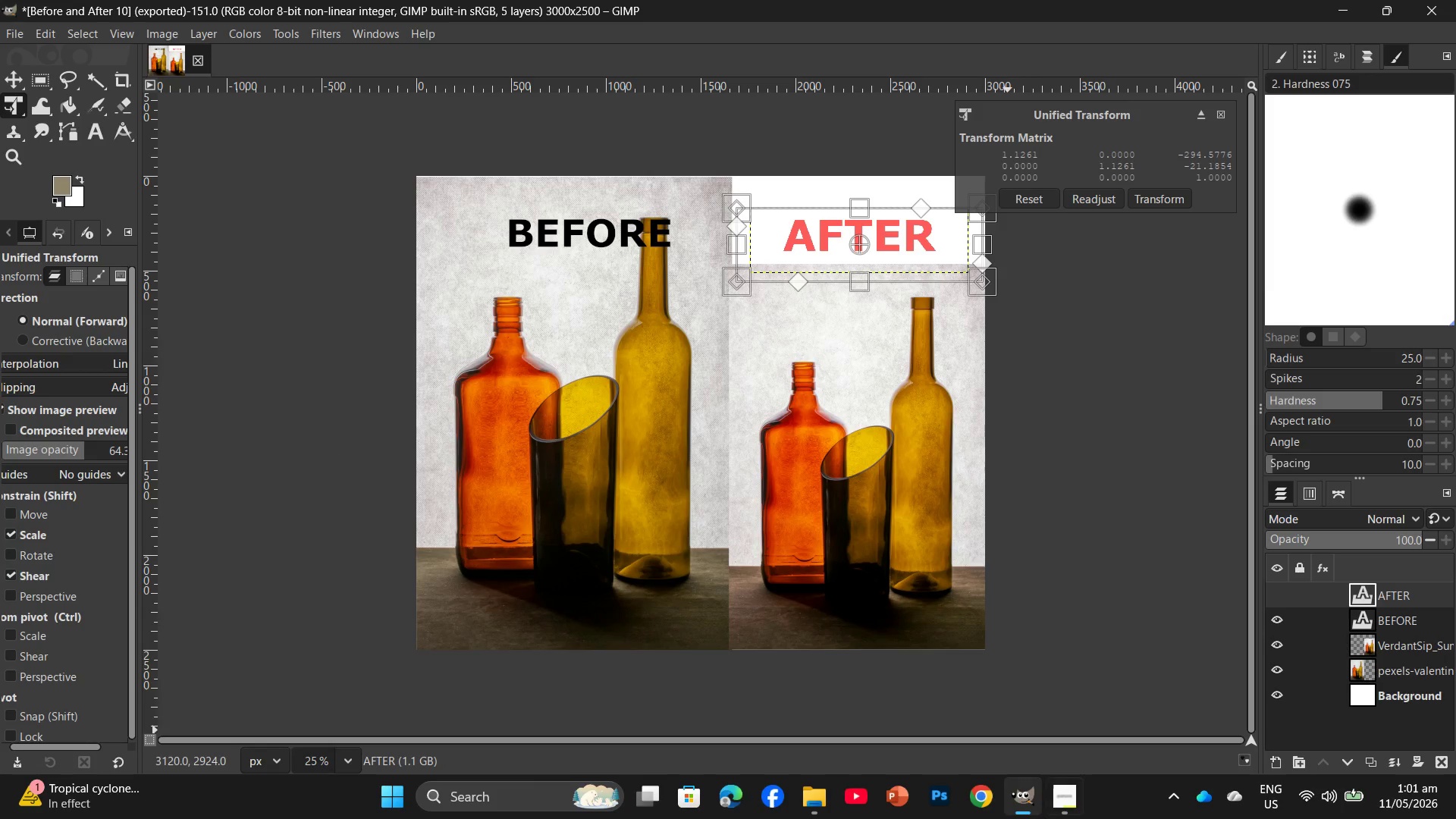 
left_click([1055, 793])